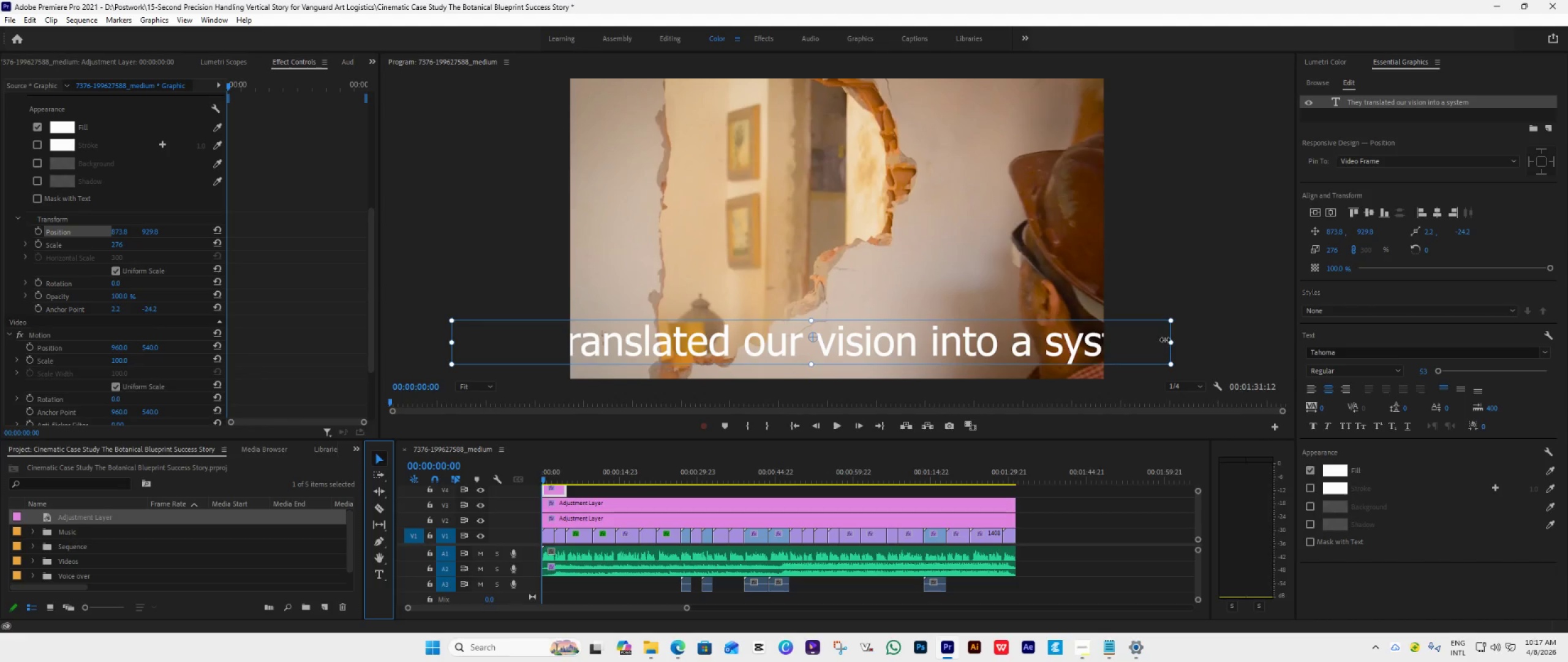 
left_click_drag(start_coordinate=[1169, 340], to_coordinate=[843, 369])
 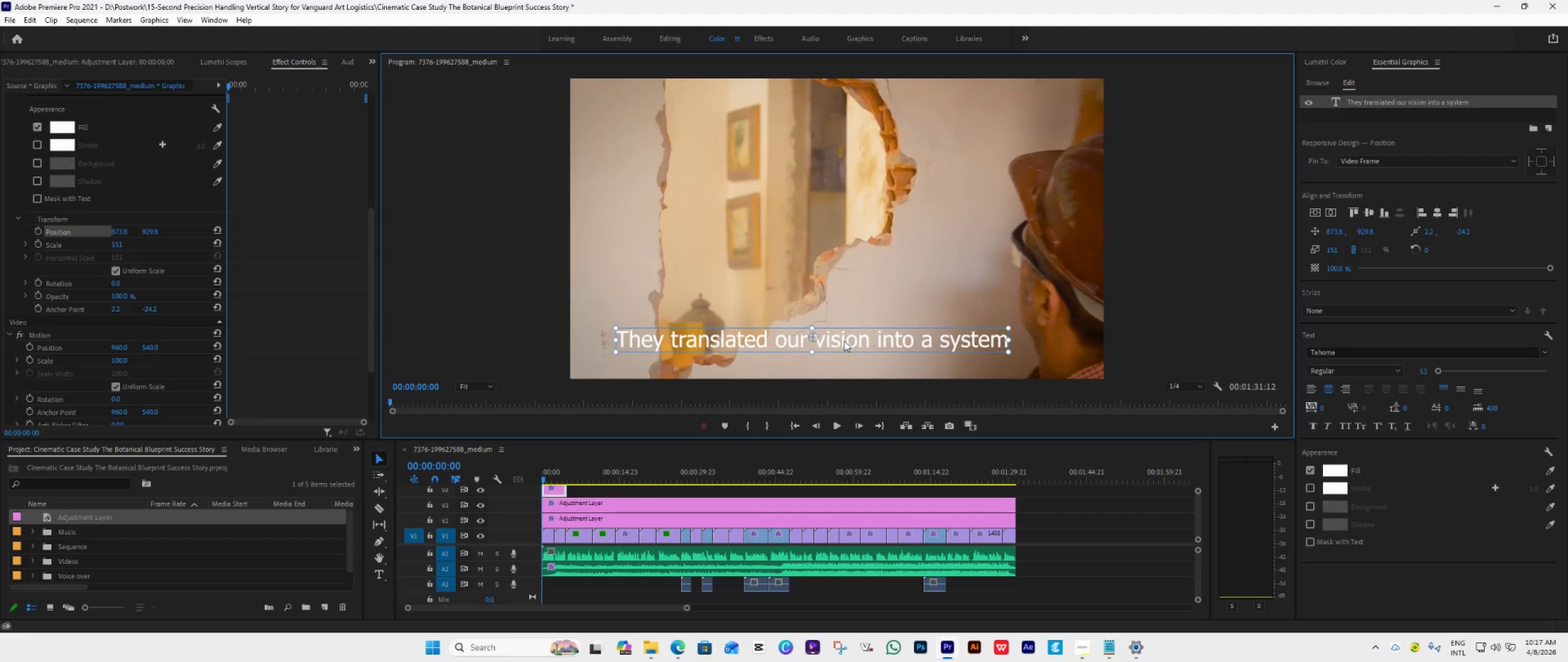 
left_click_drag(start_coordinate=[843, 341], to_coordinate=[850, 346])
 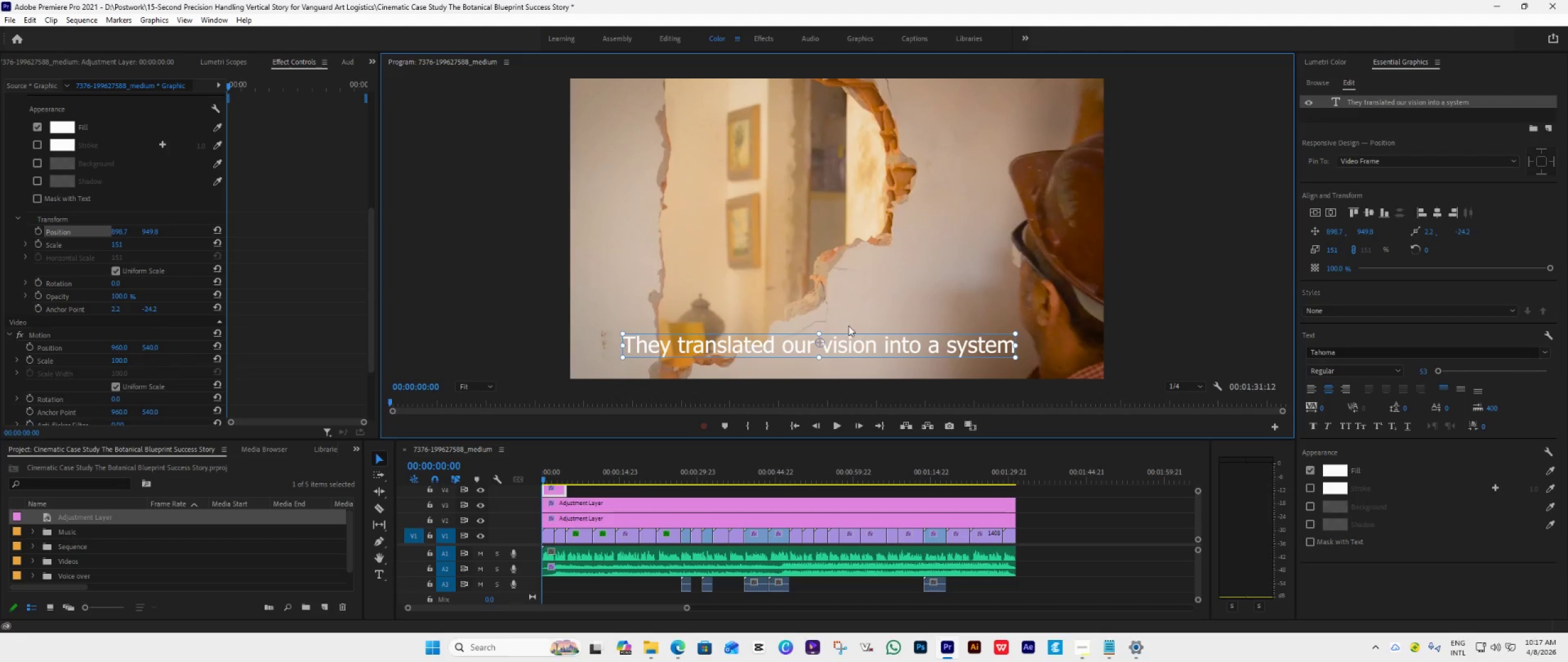 
wait(17.84)
 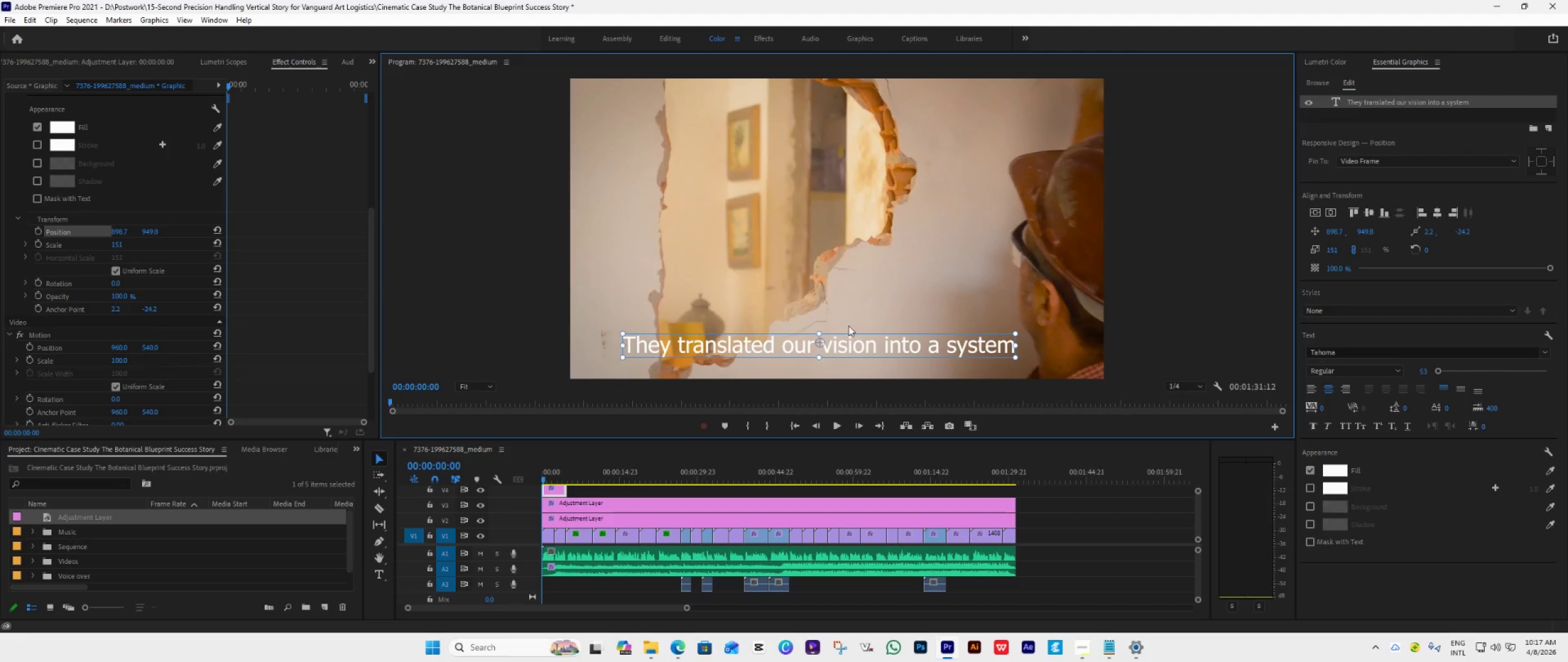 
left_click([1311, 507])
 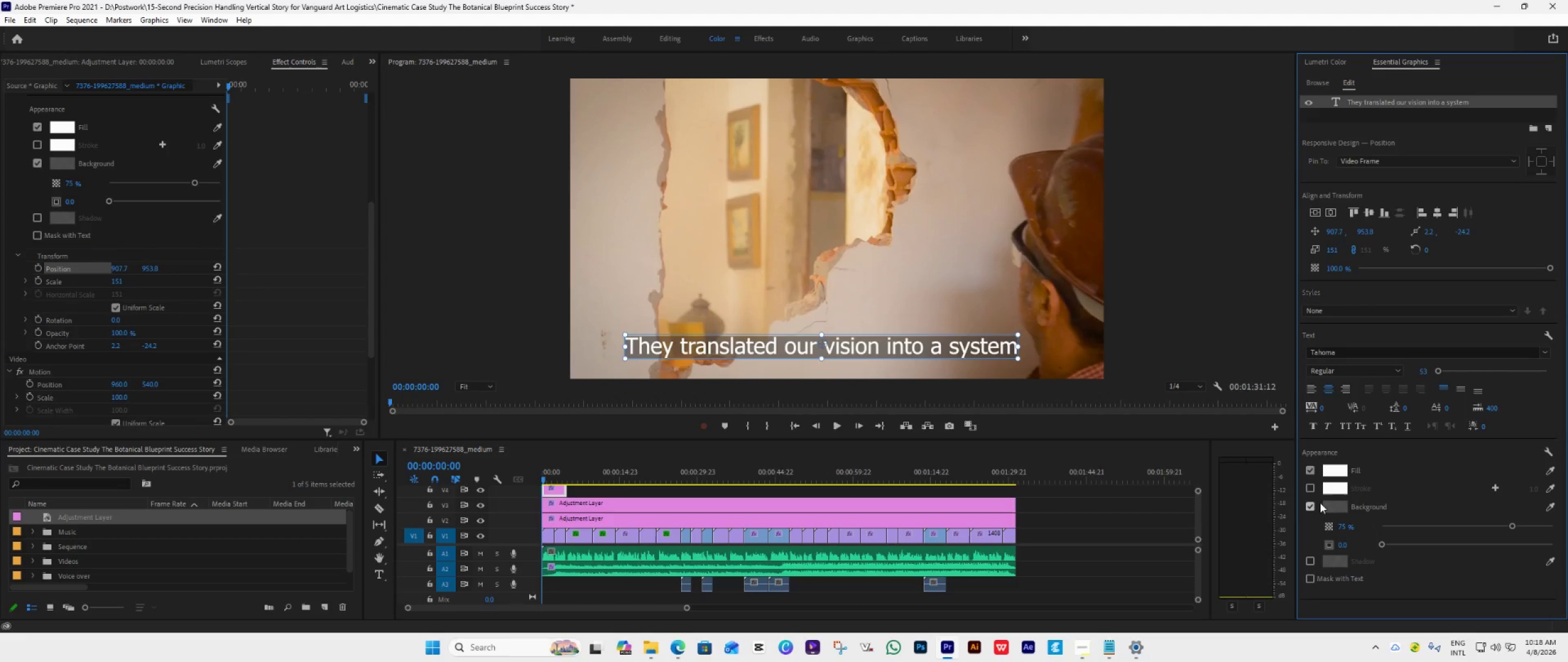 
left_click([1333, 504])
 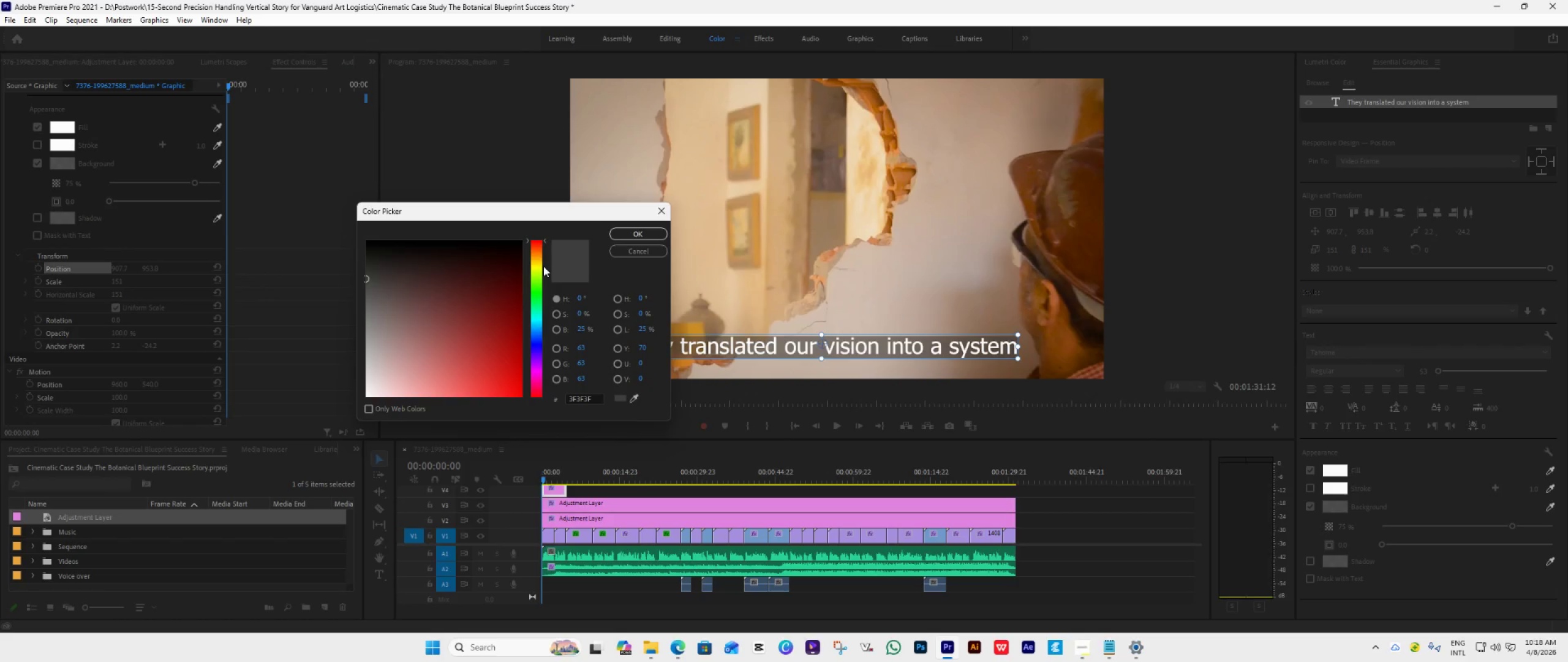 
left_click([537, 267])
 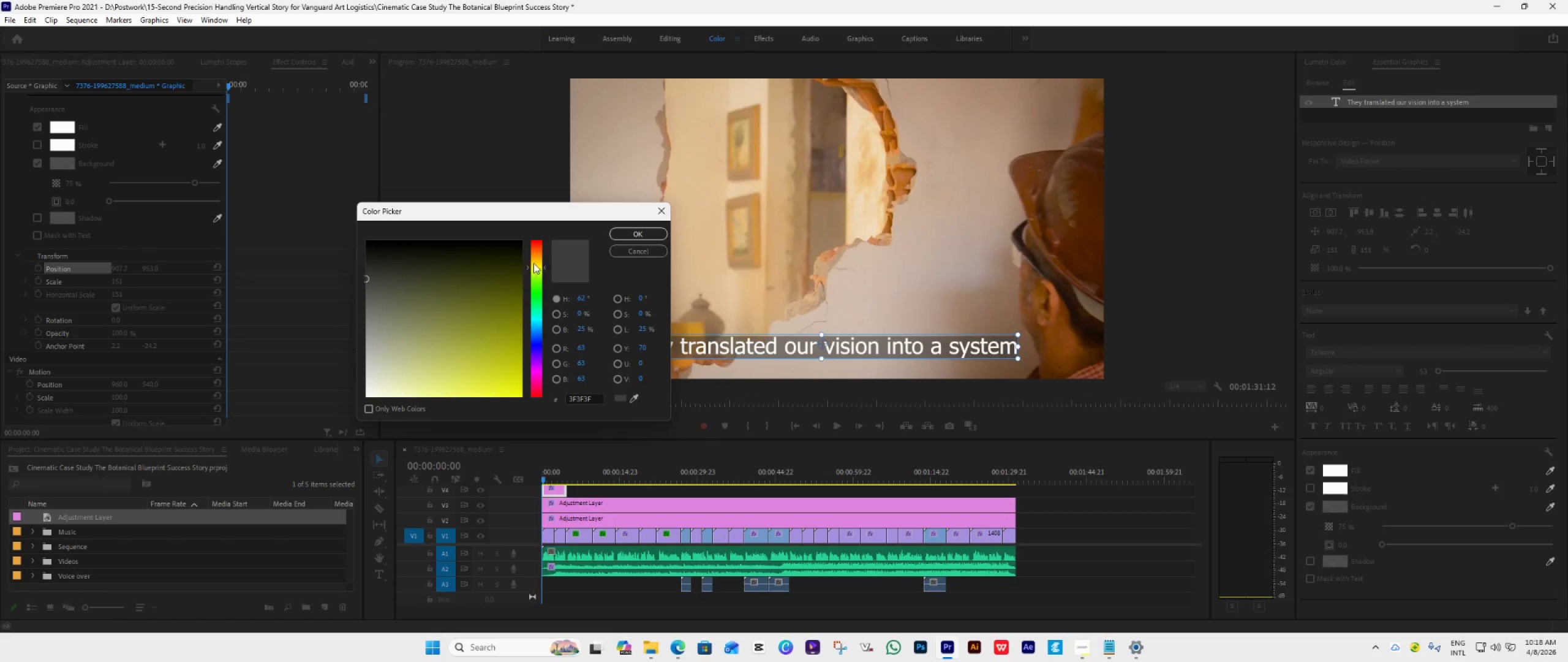 
left_click([534, 262])
 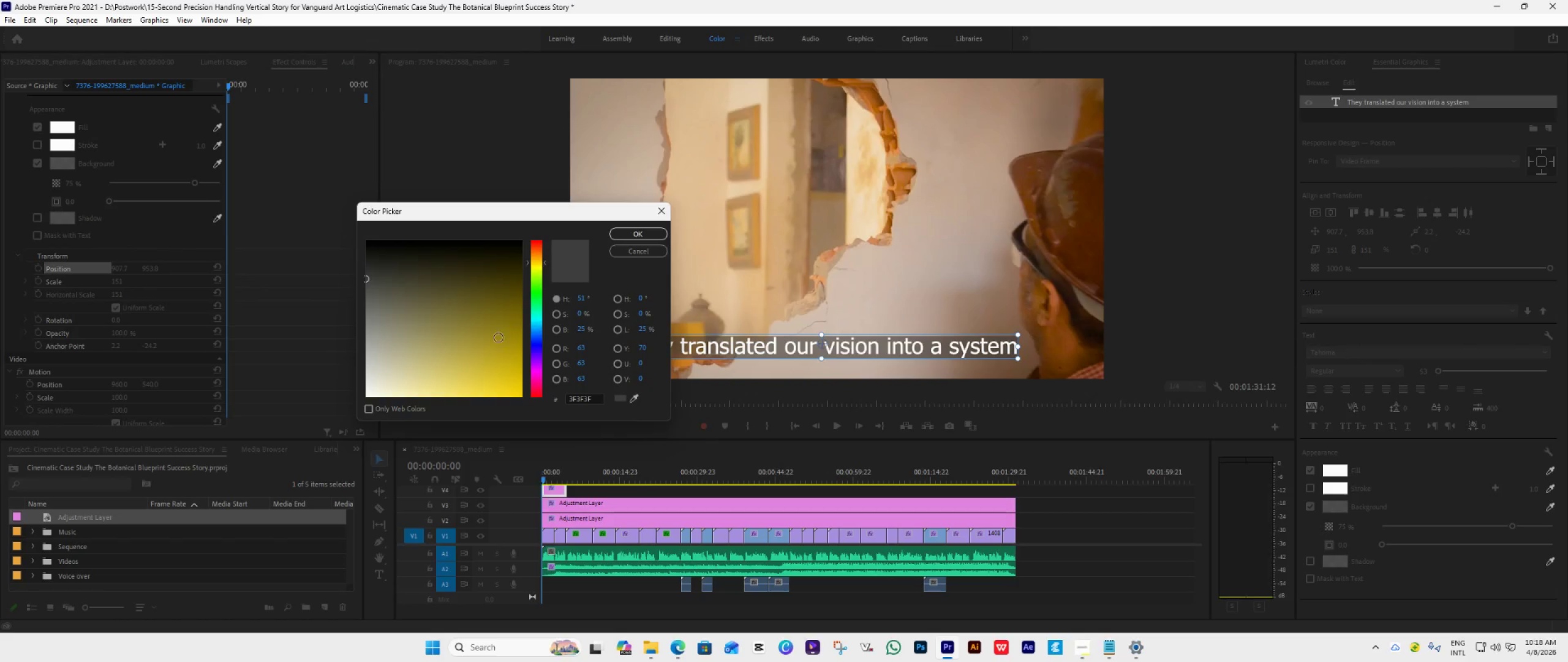 
left_click_drag(start_coordinate=[492, 343], to_coordinate=[522, 414])
 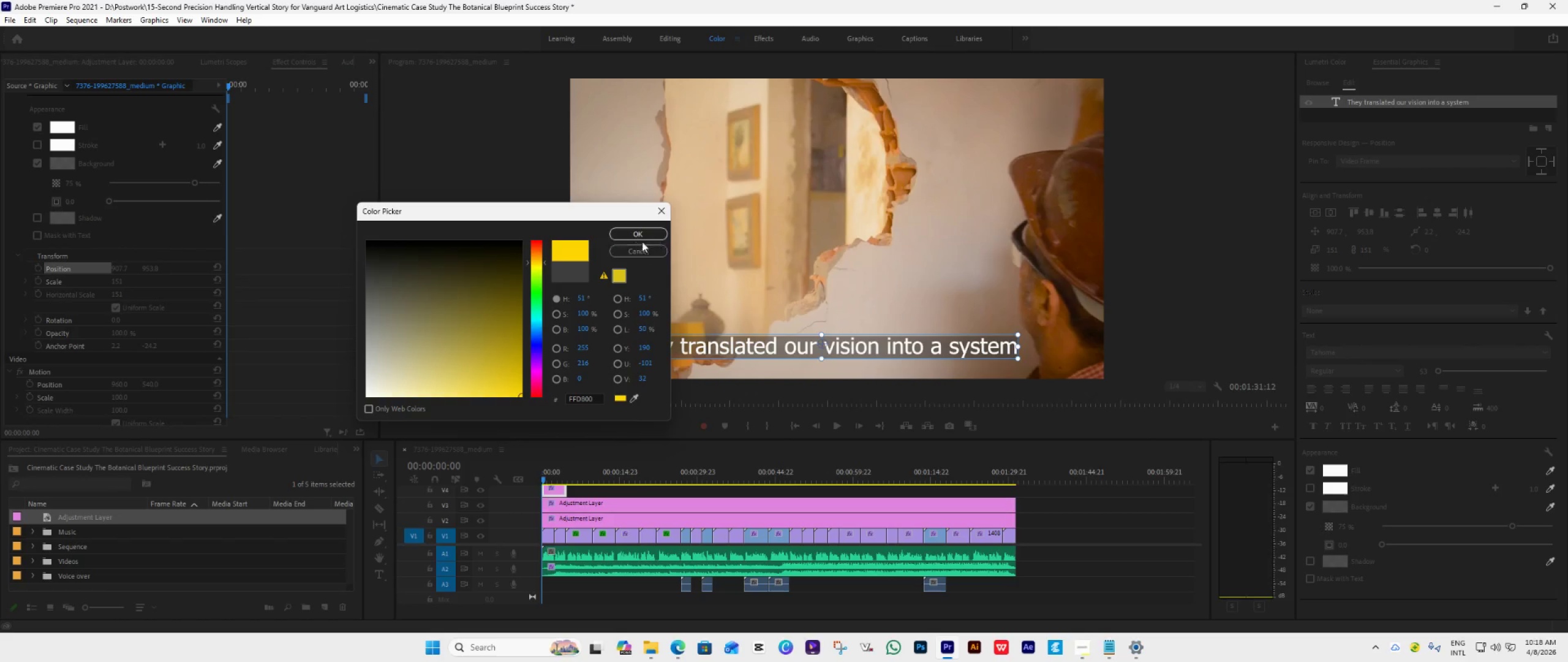 
left_click([642, 235])
 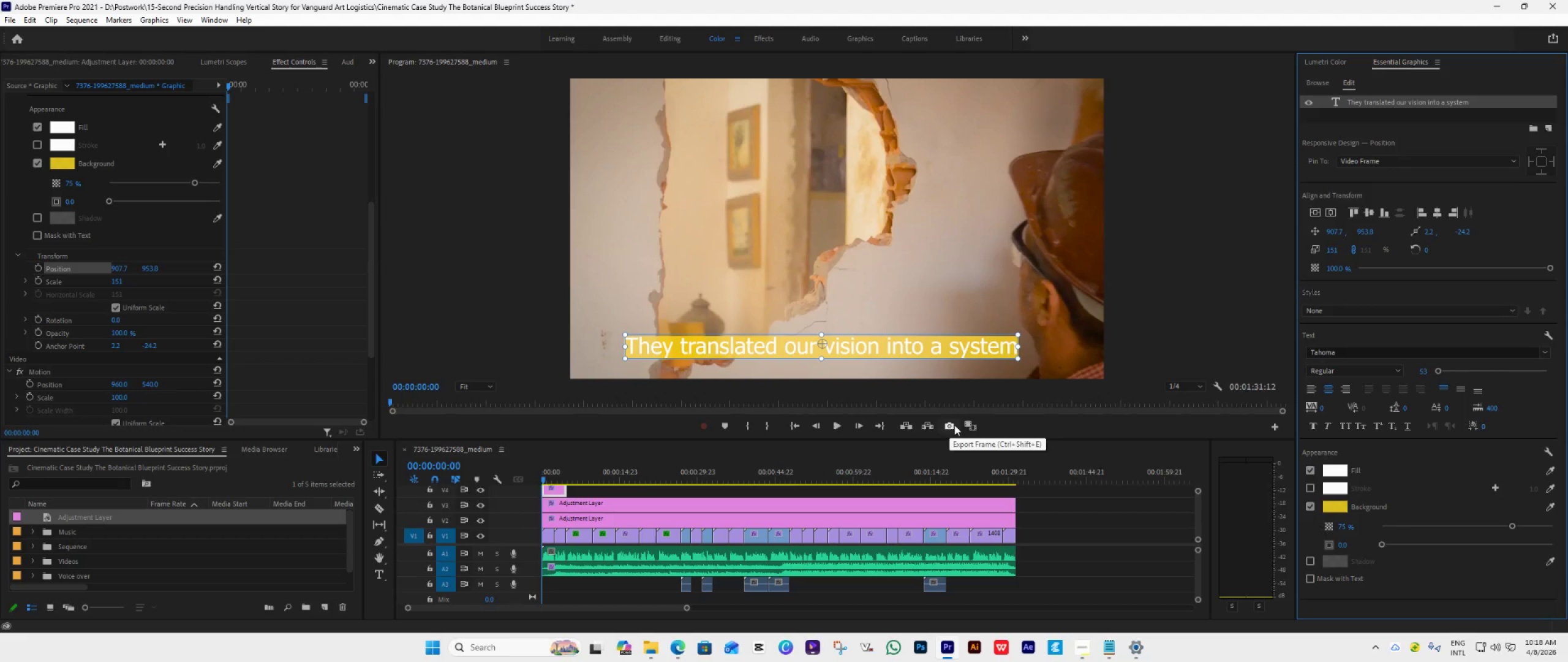 
wait(6.56)
 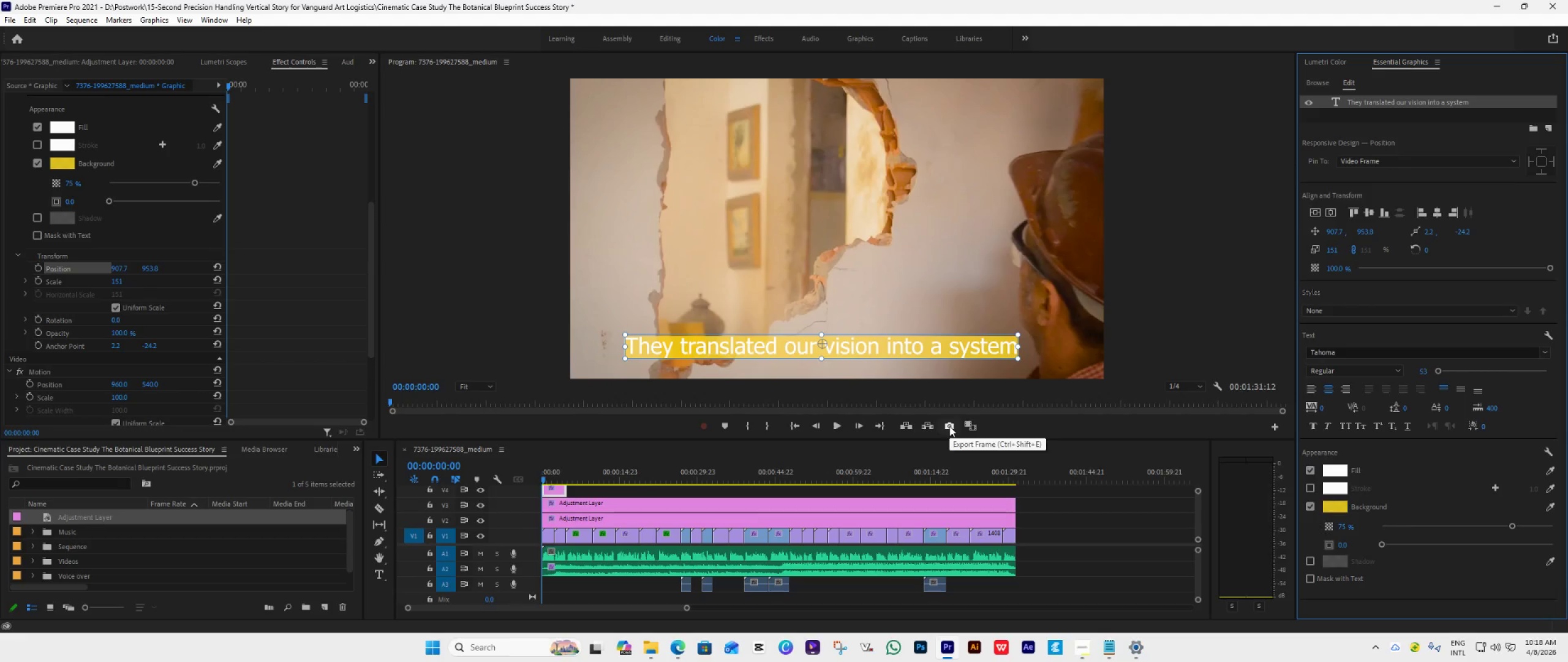 
left_click([1329, 472])
 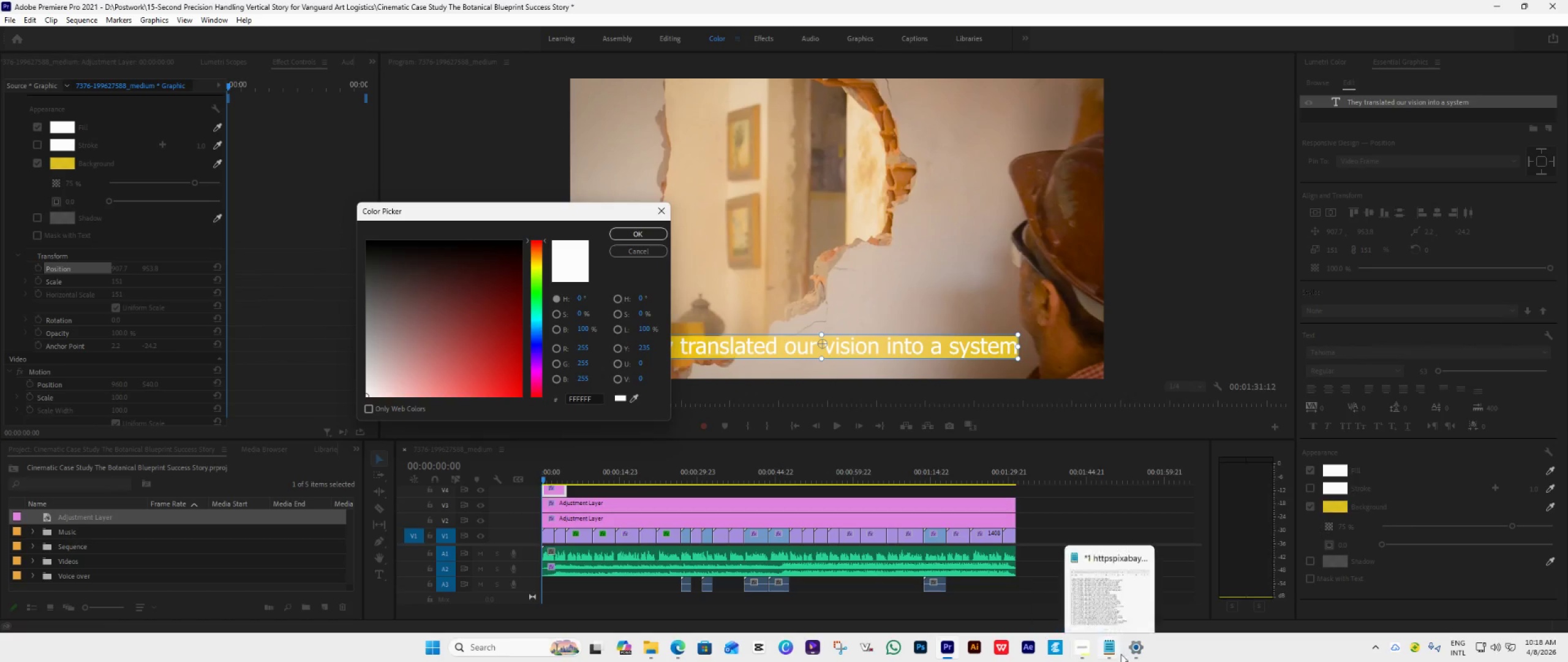 
left_click([1090, 648])